 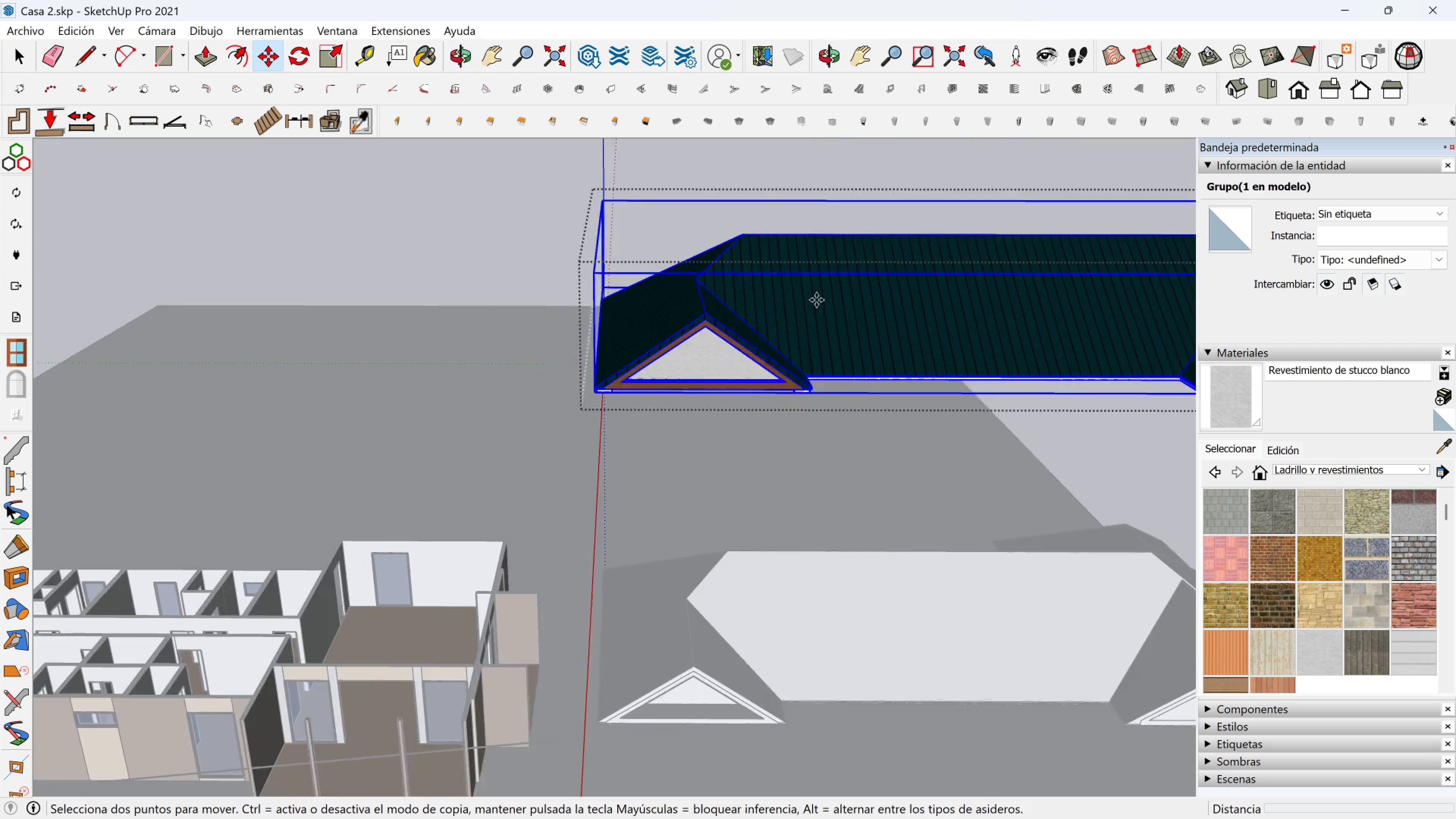 
scroll: coordinate [760, 380], scroll_direction: up, amount: 14.0
 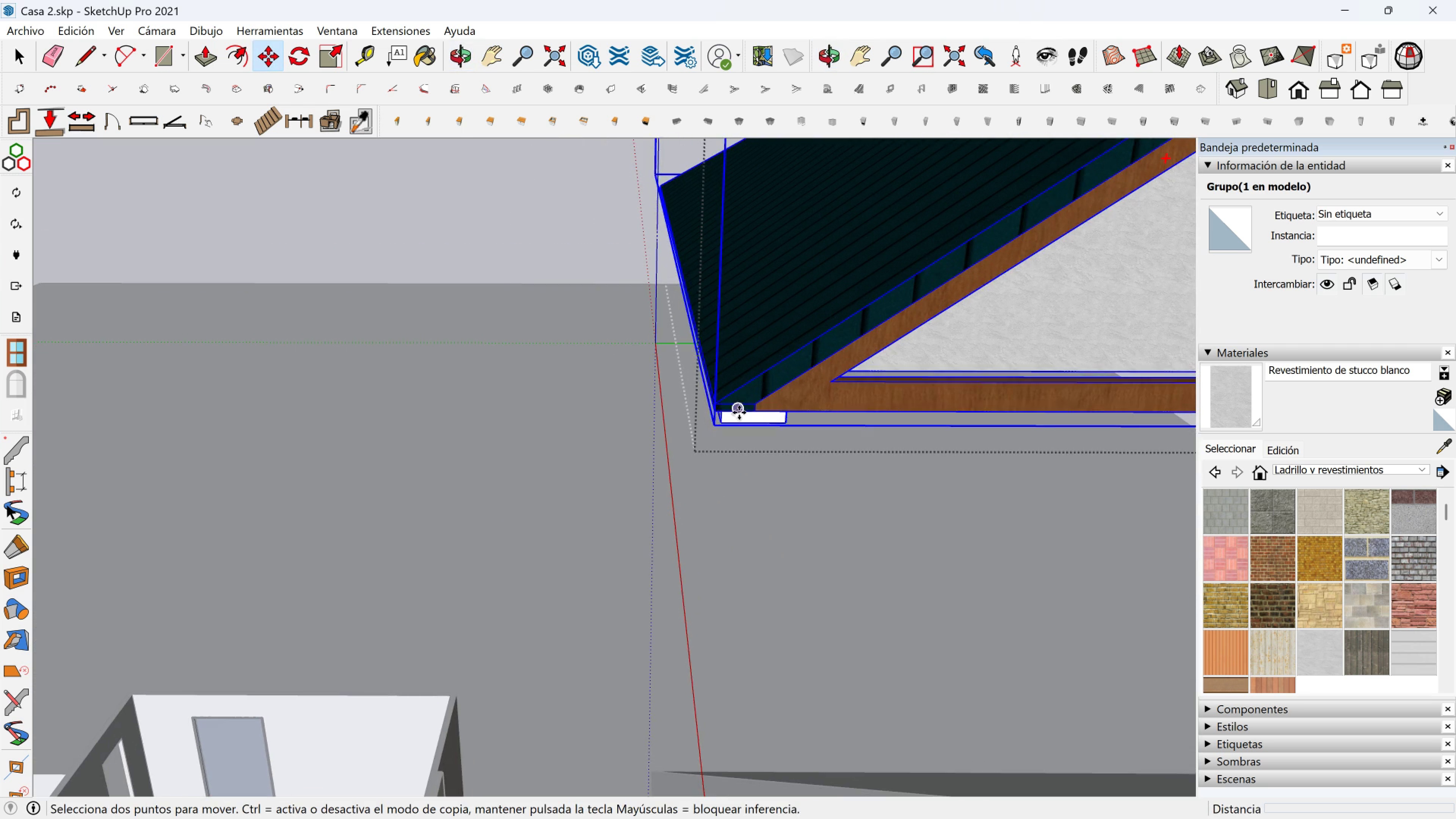 
key(Backslash)
 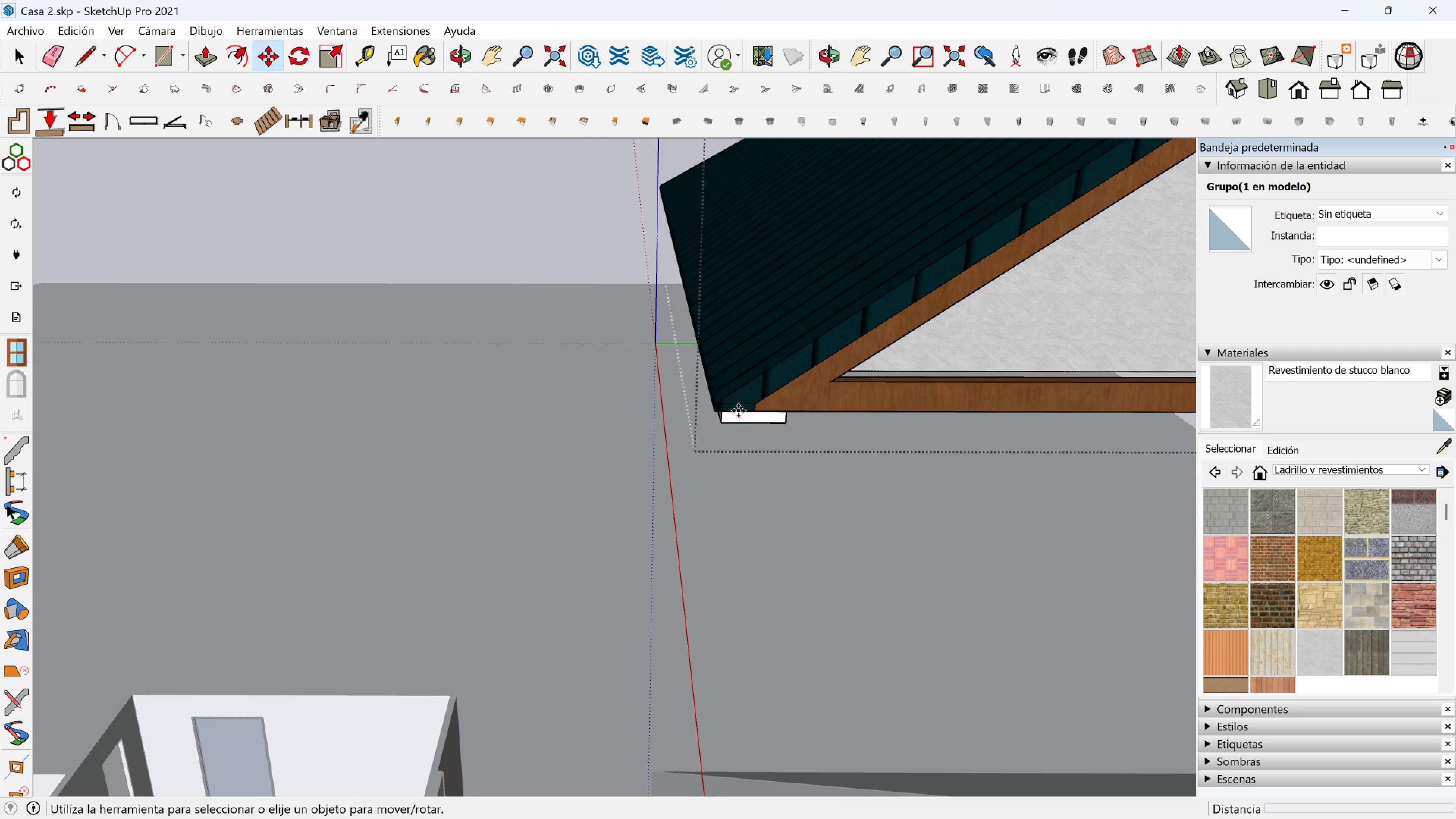 
key(Escape)
 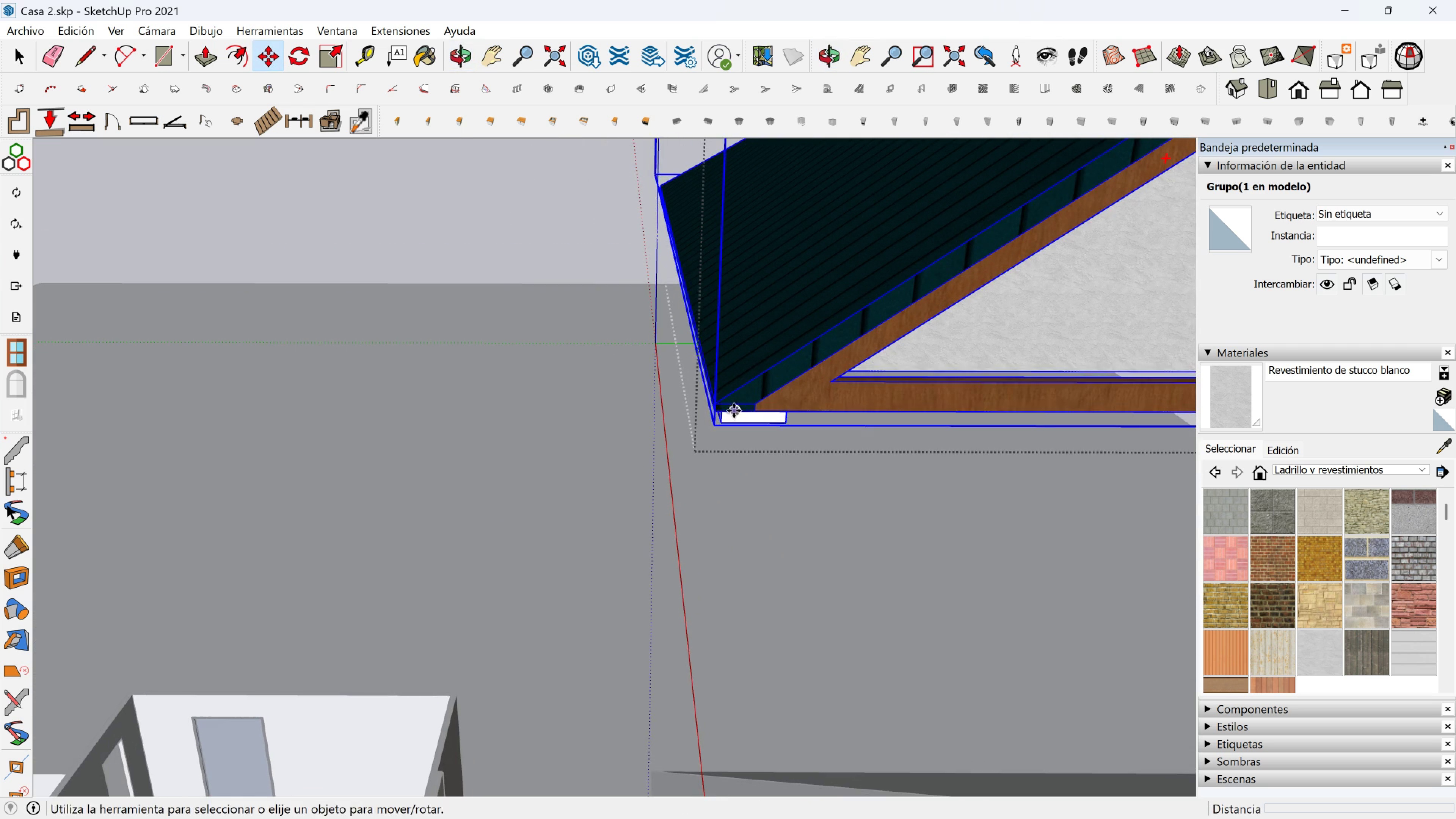 
key(Escape)
 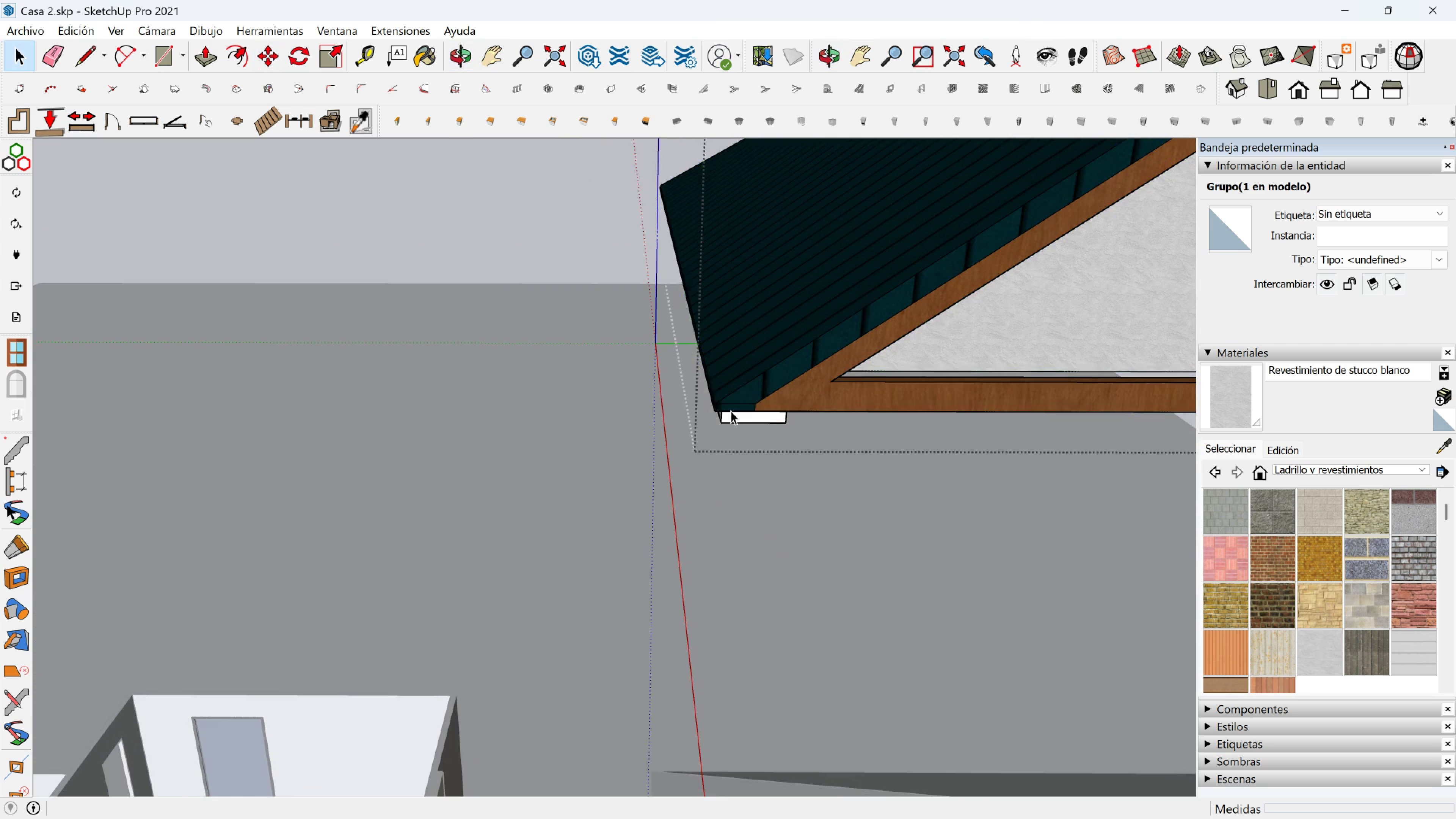 
key(Space)
 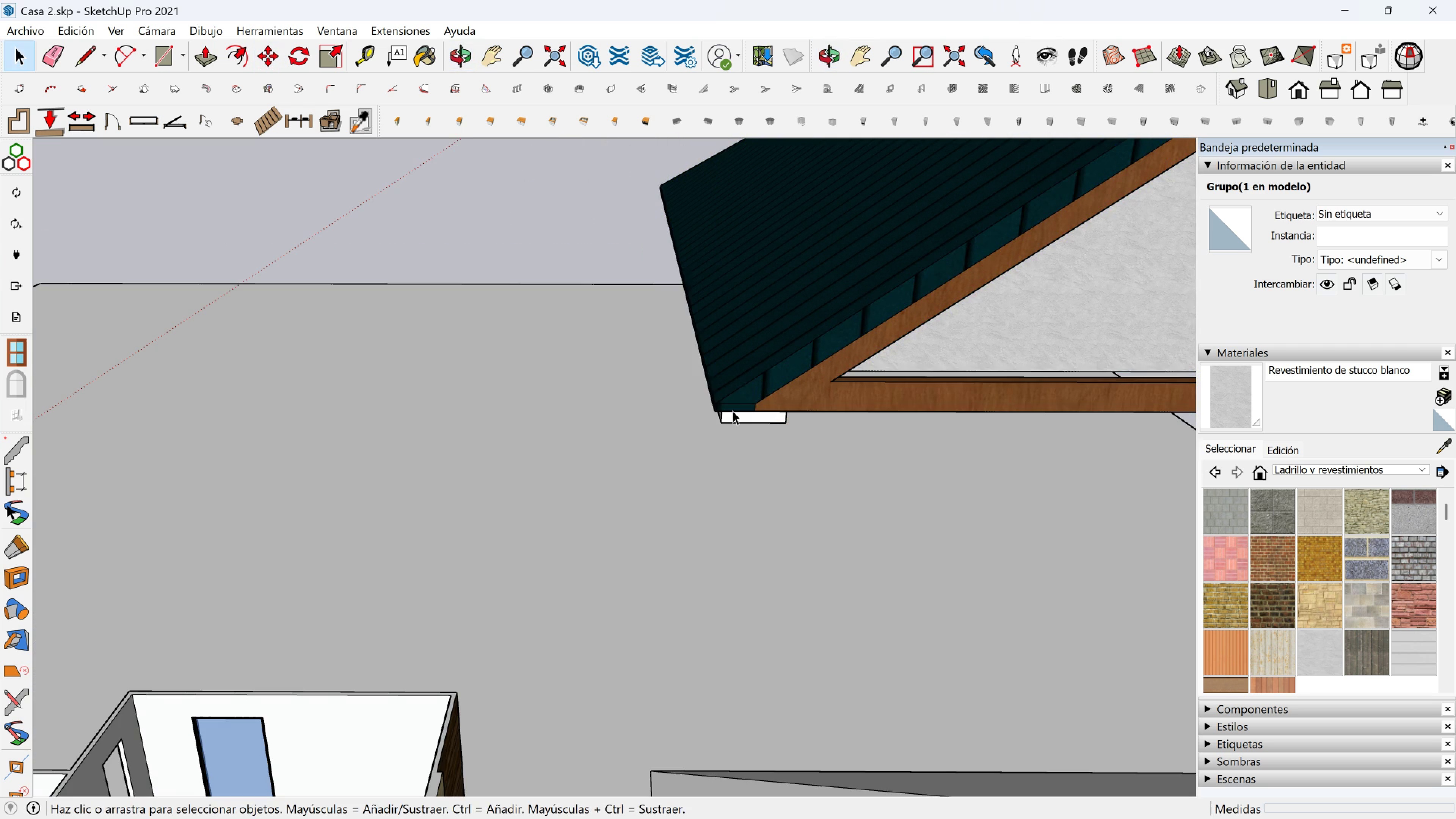 
key(Escape)
 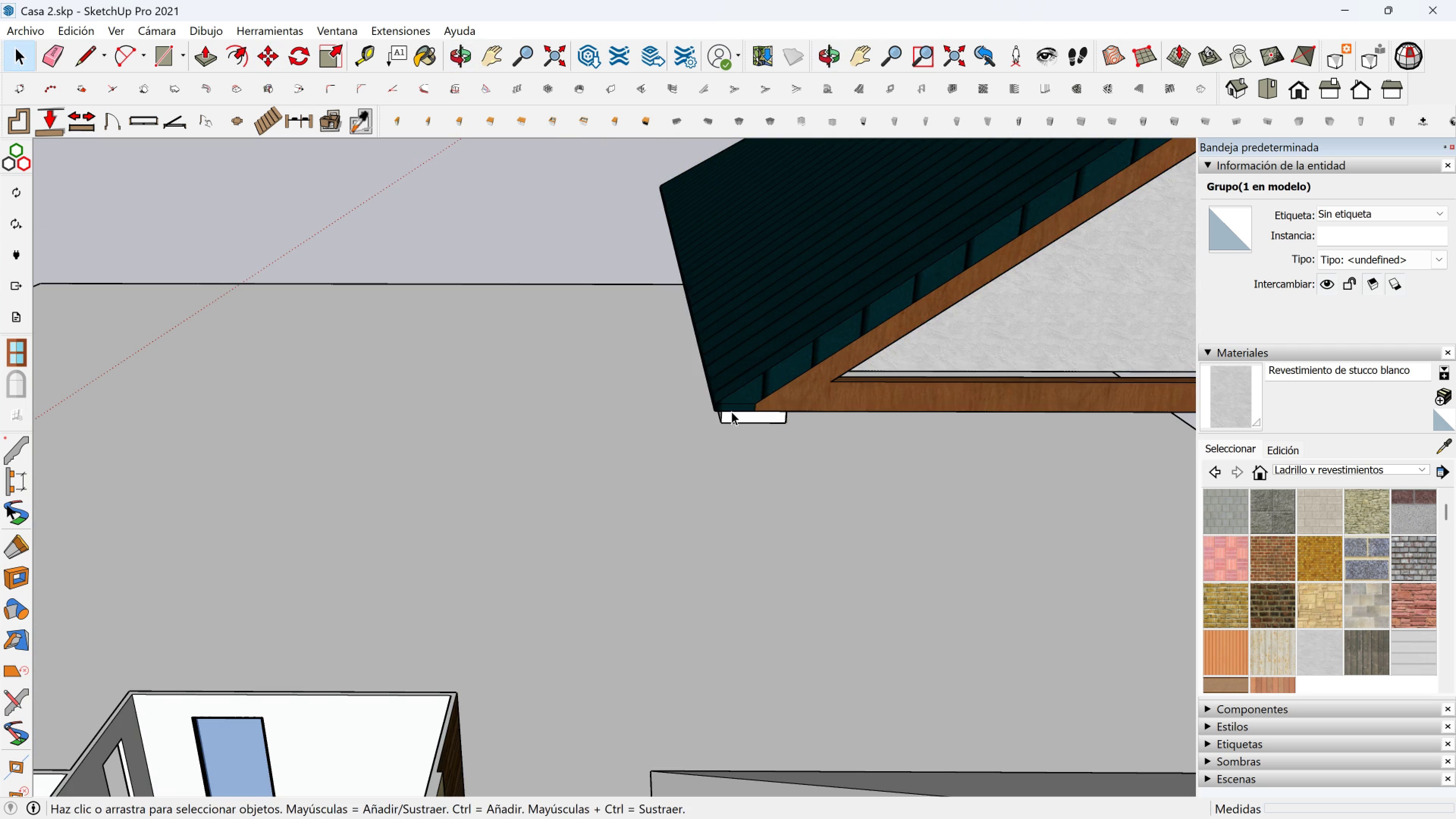 
left_click([731, 411])
 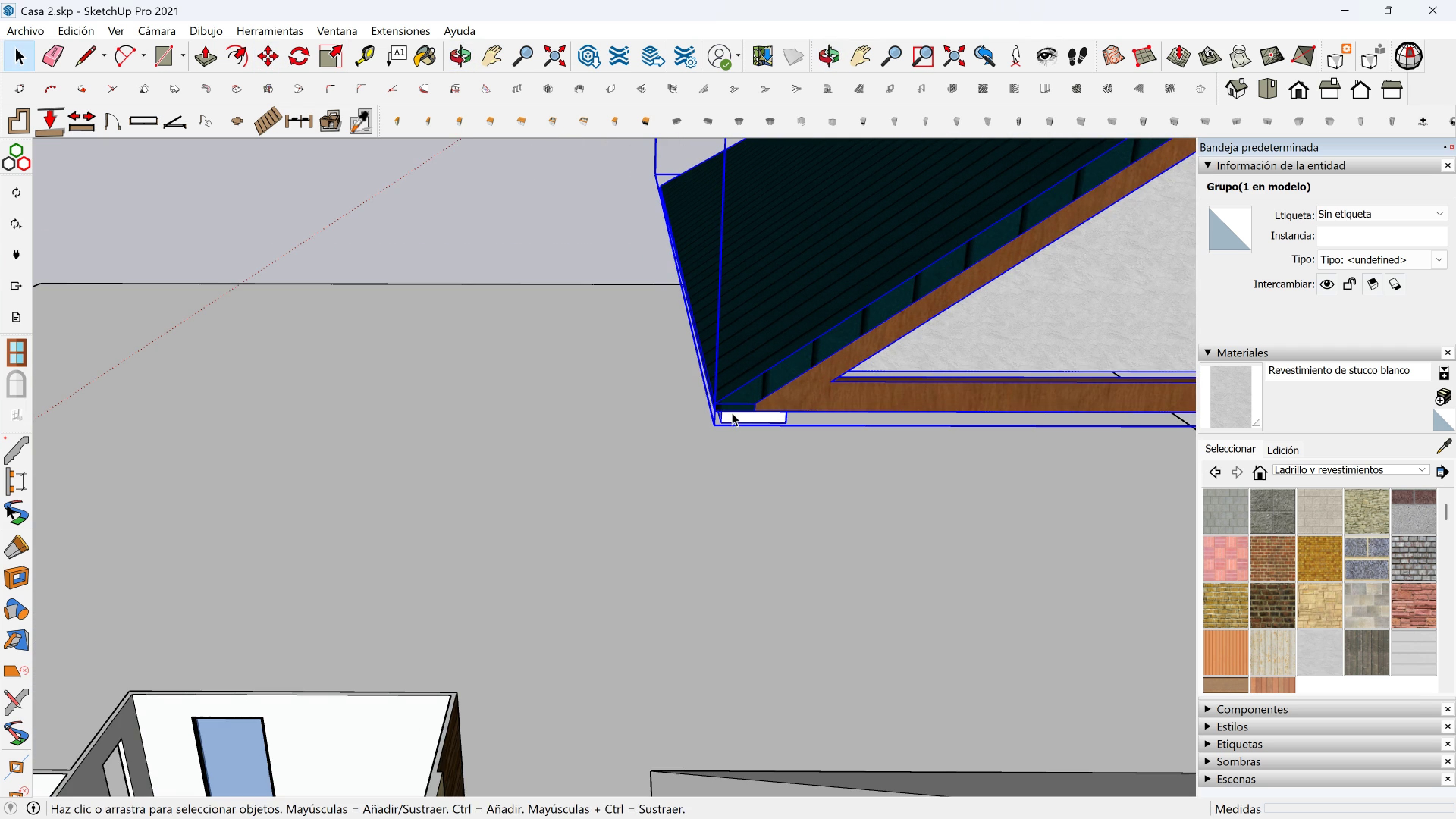 
key(M)
 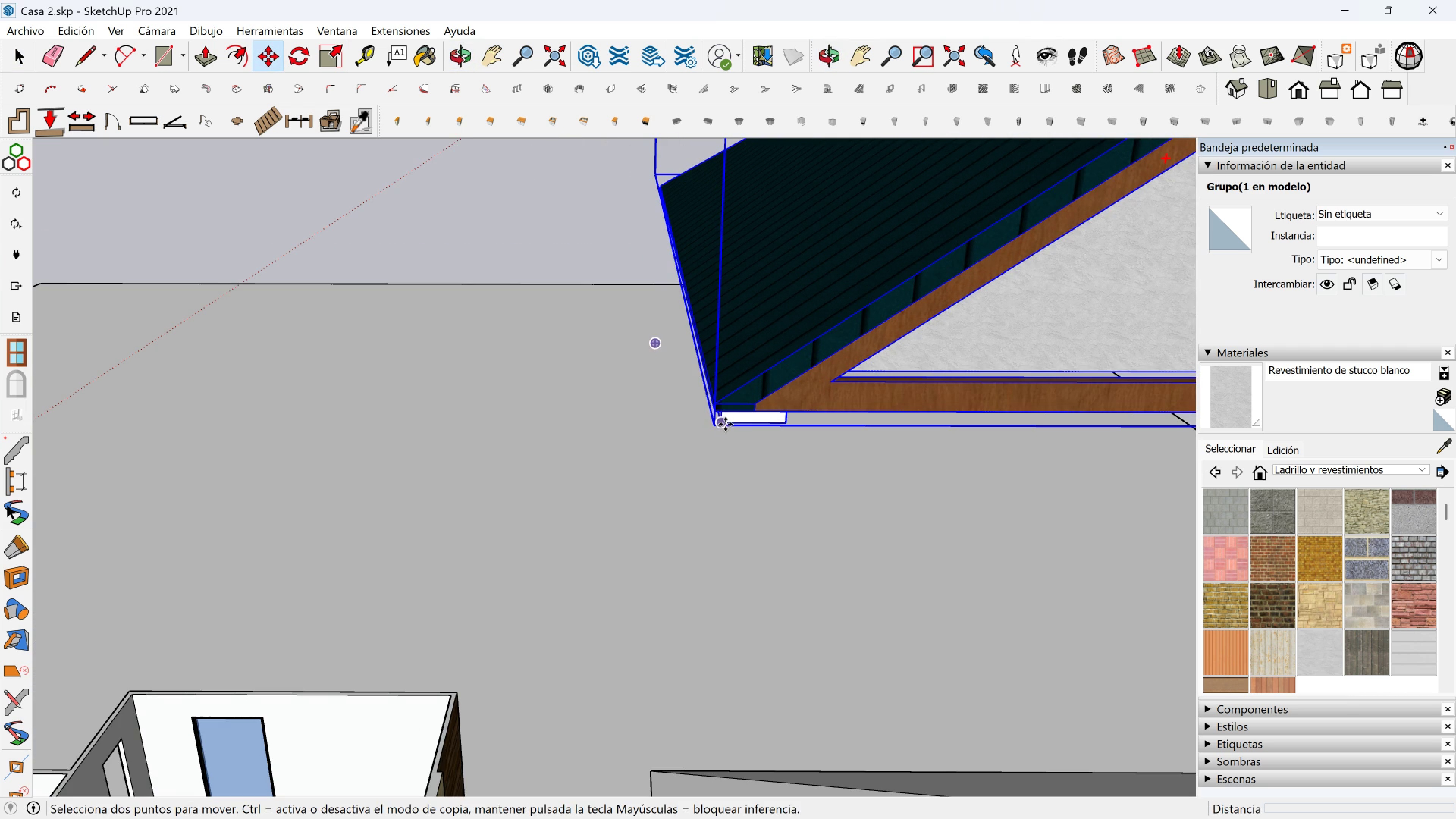 
key(Control+ControlLeft)
 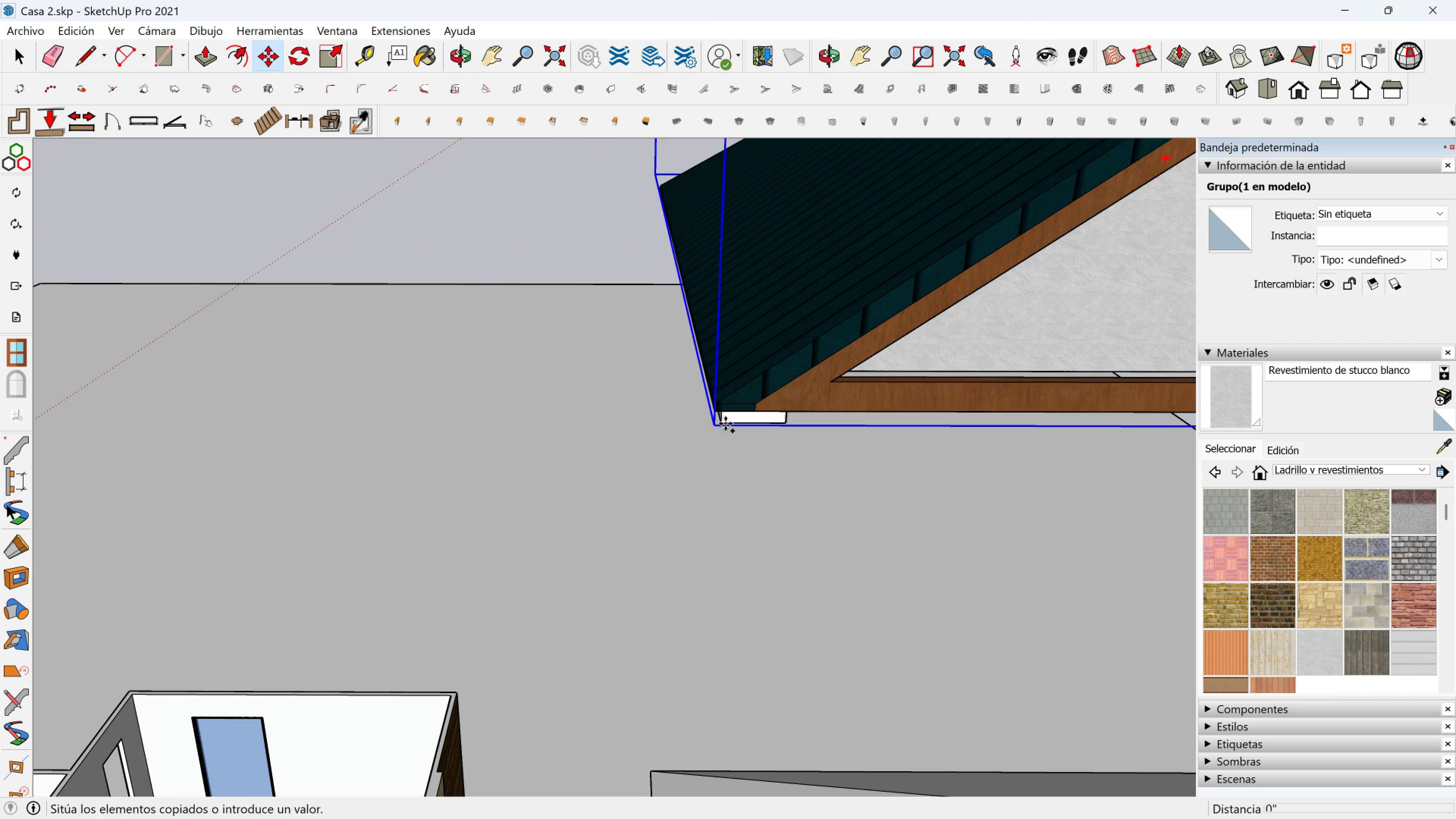 
left_click([725, 424])
 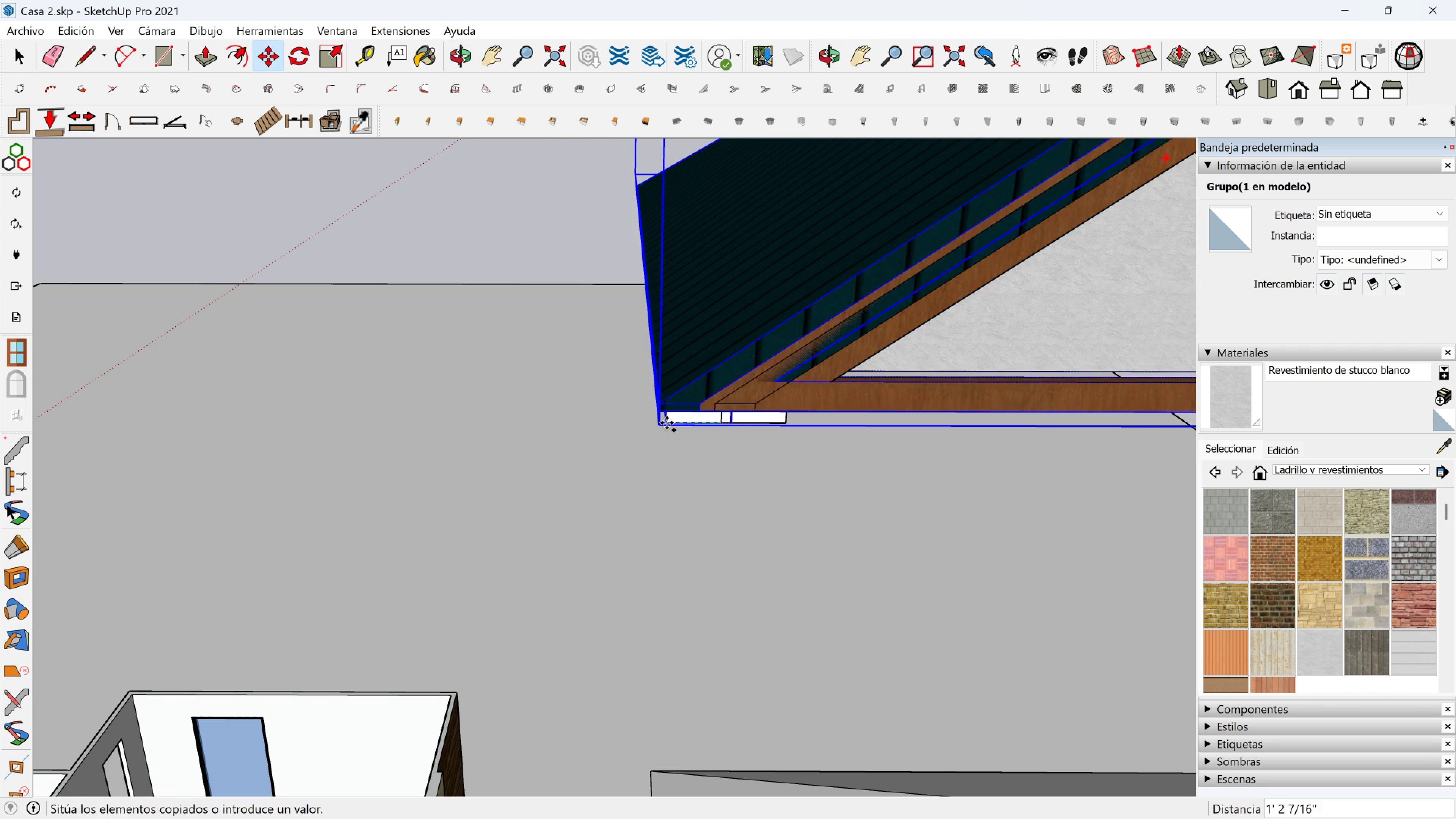 
key(Control+ControlLeft)
 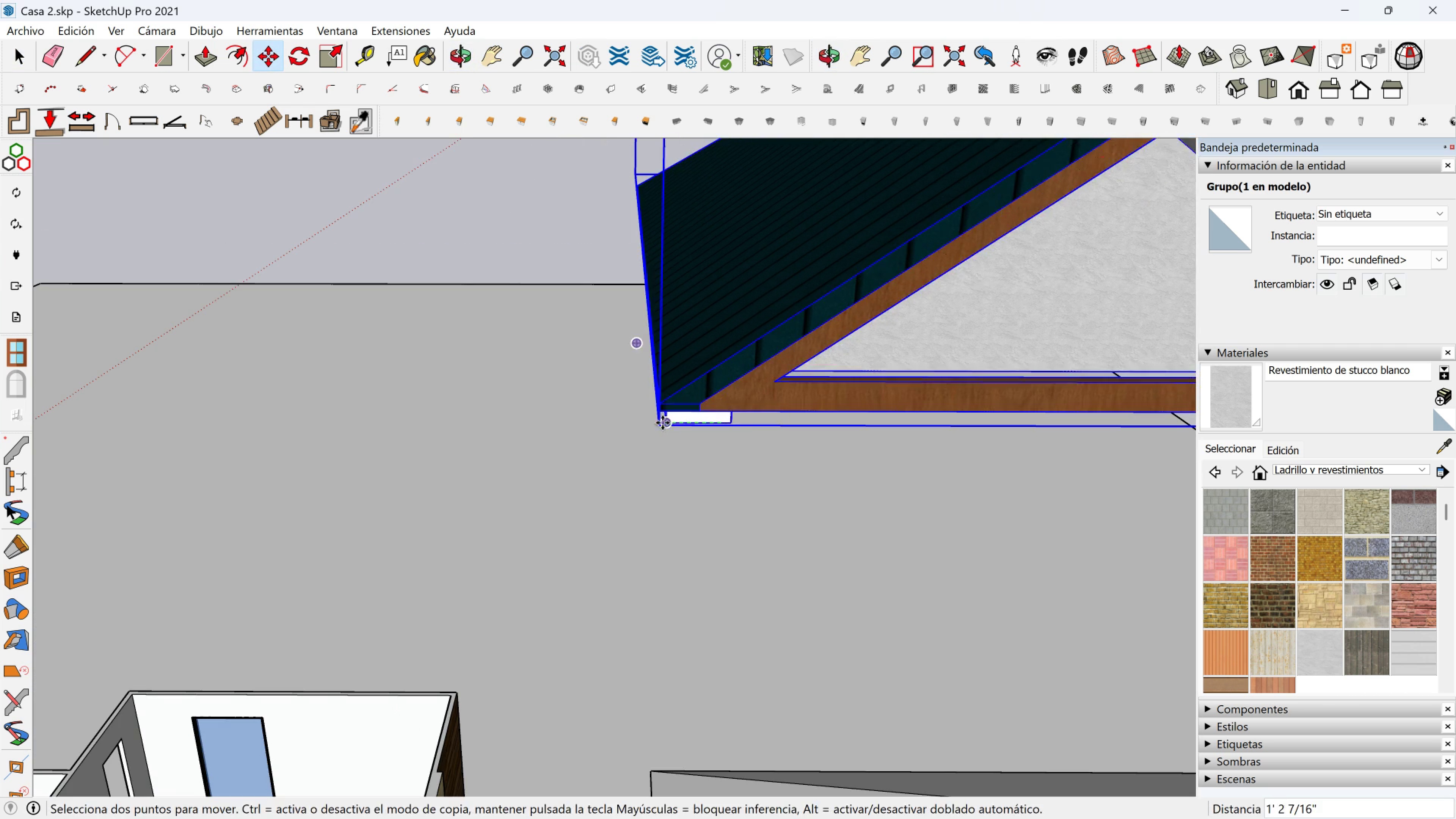 
scroll: coordinate [601, 445], scroll_direction: down, amount: 5.0